 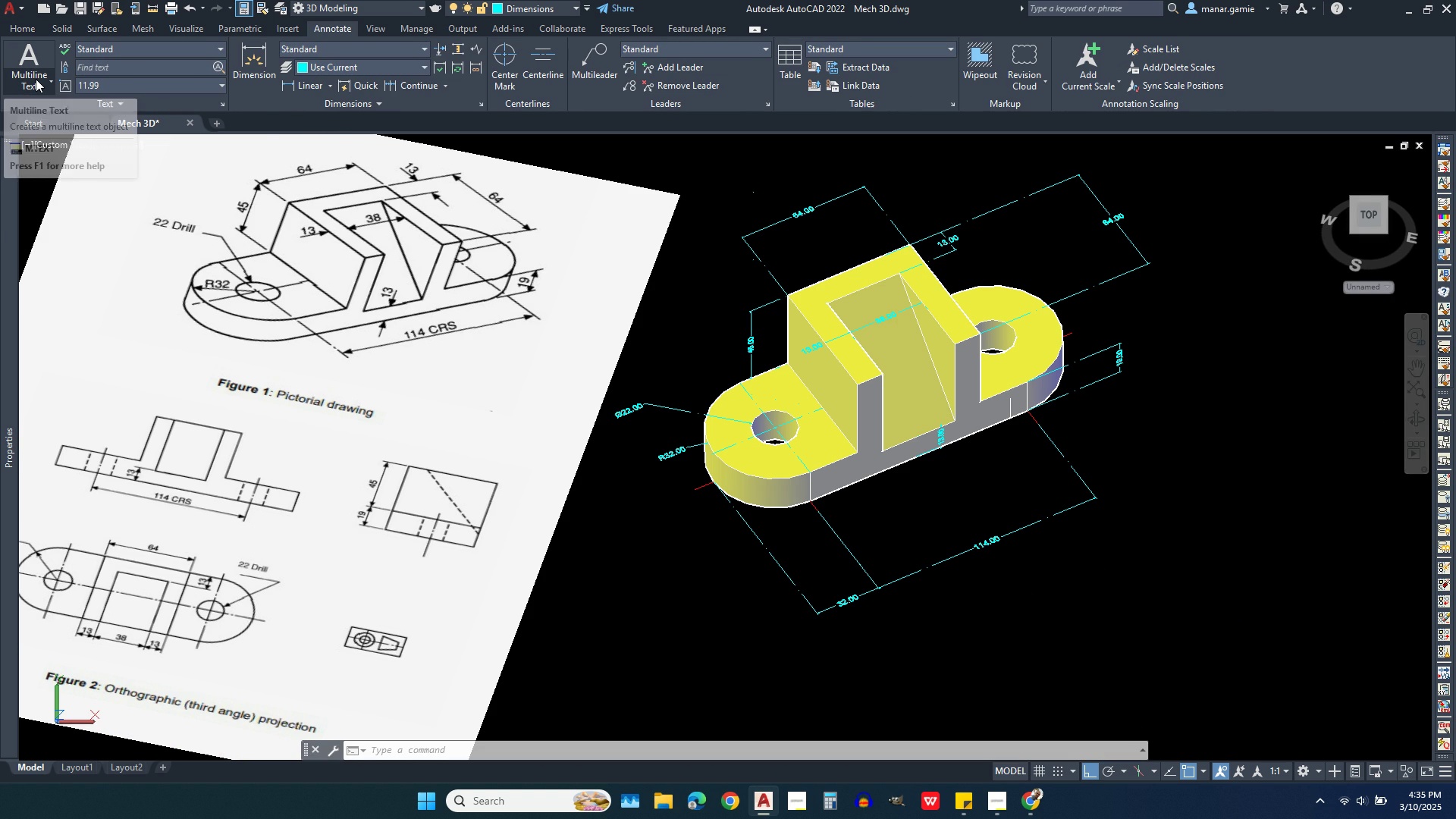 
left_click([36, 85])
 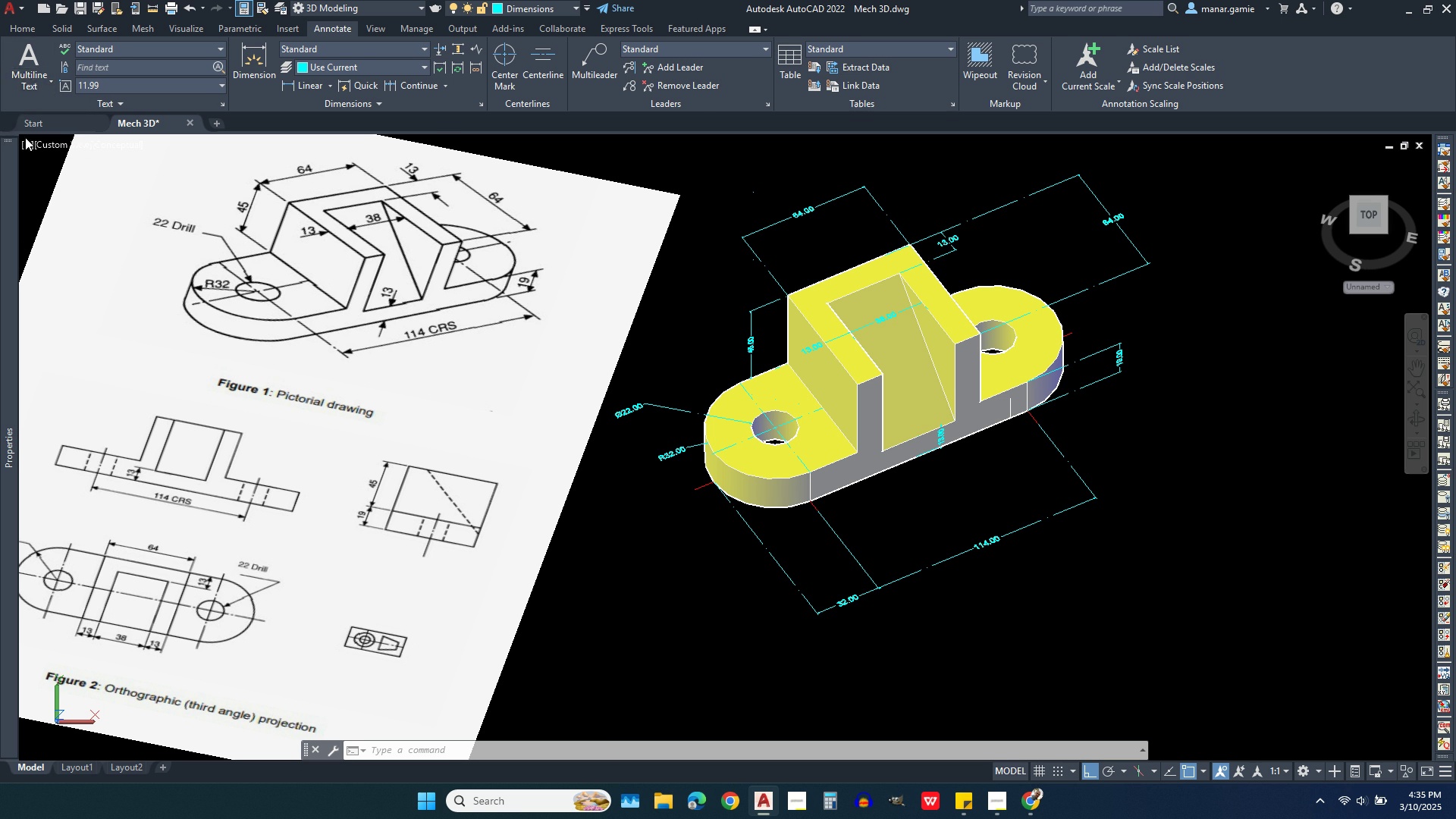 
left_click([25, 137])
 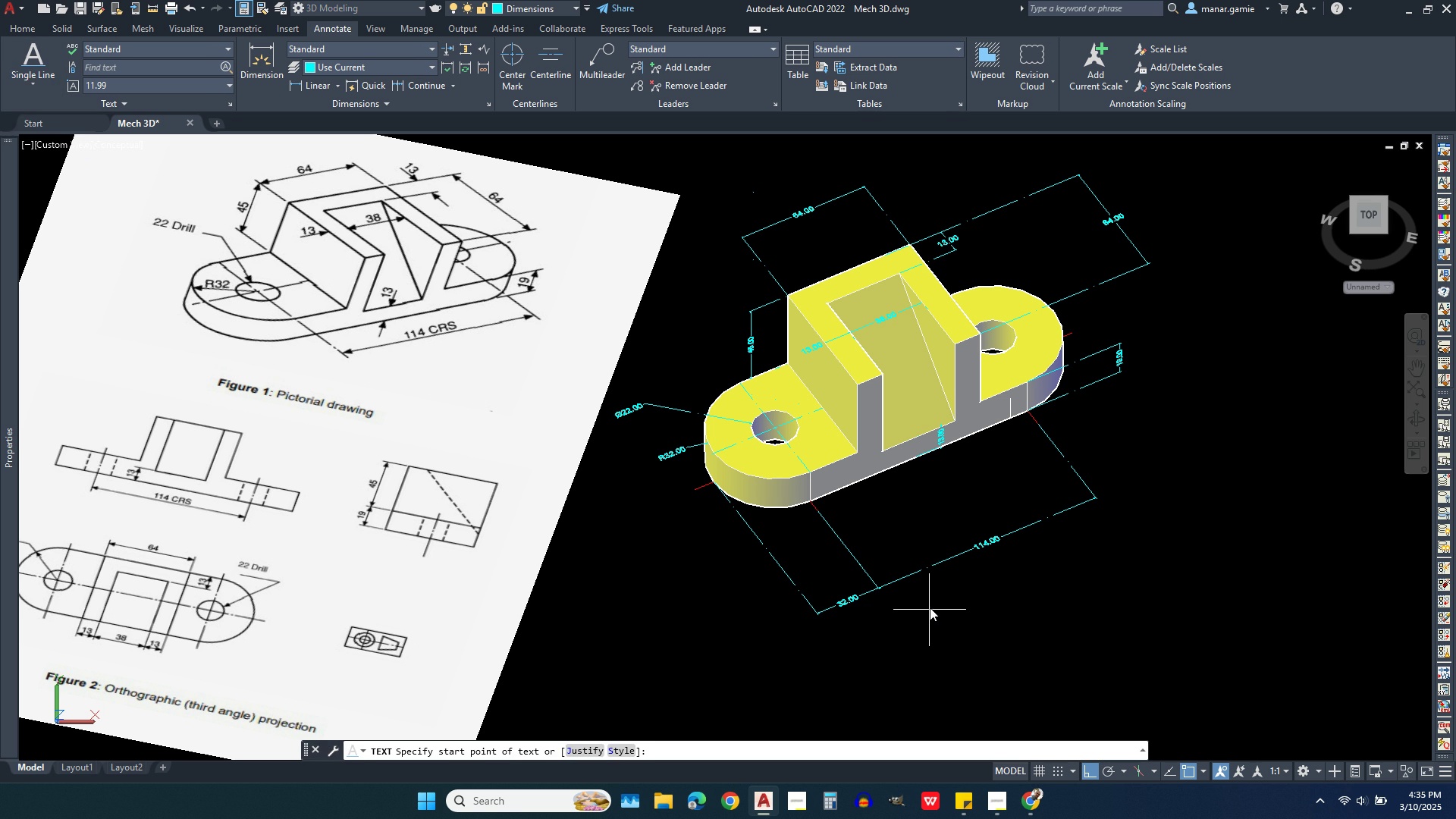 
left_click([935, 607])
 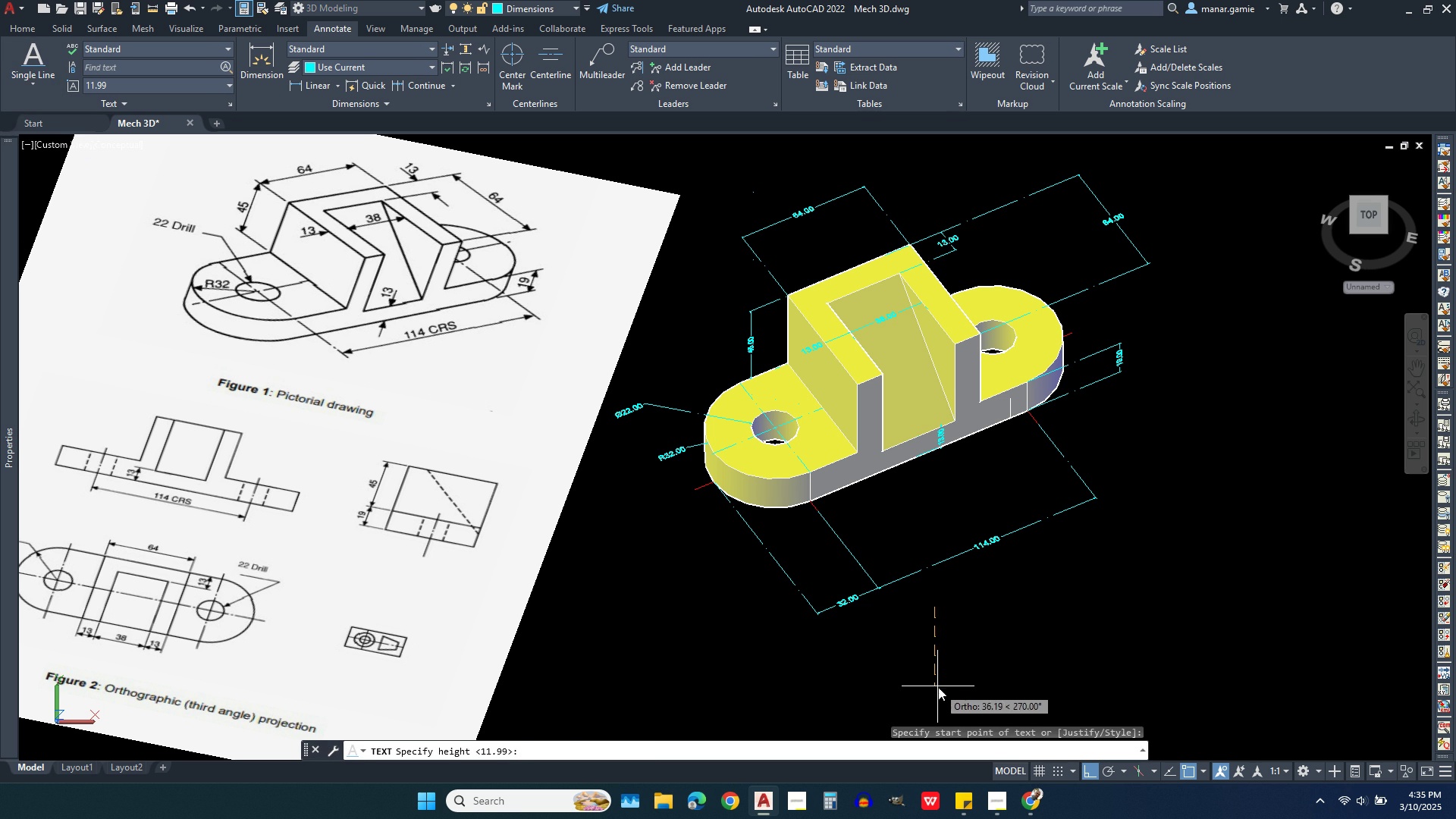 
left_click([938, 687])
 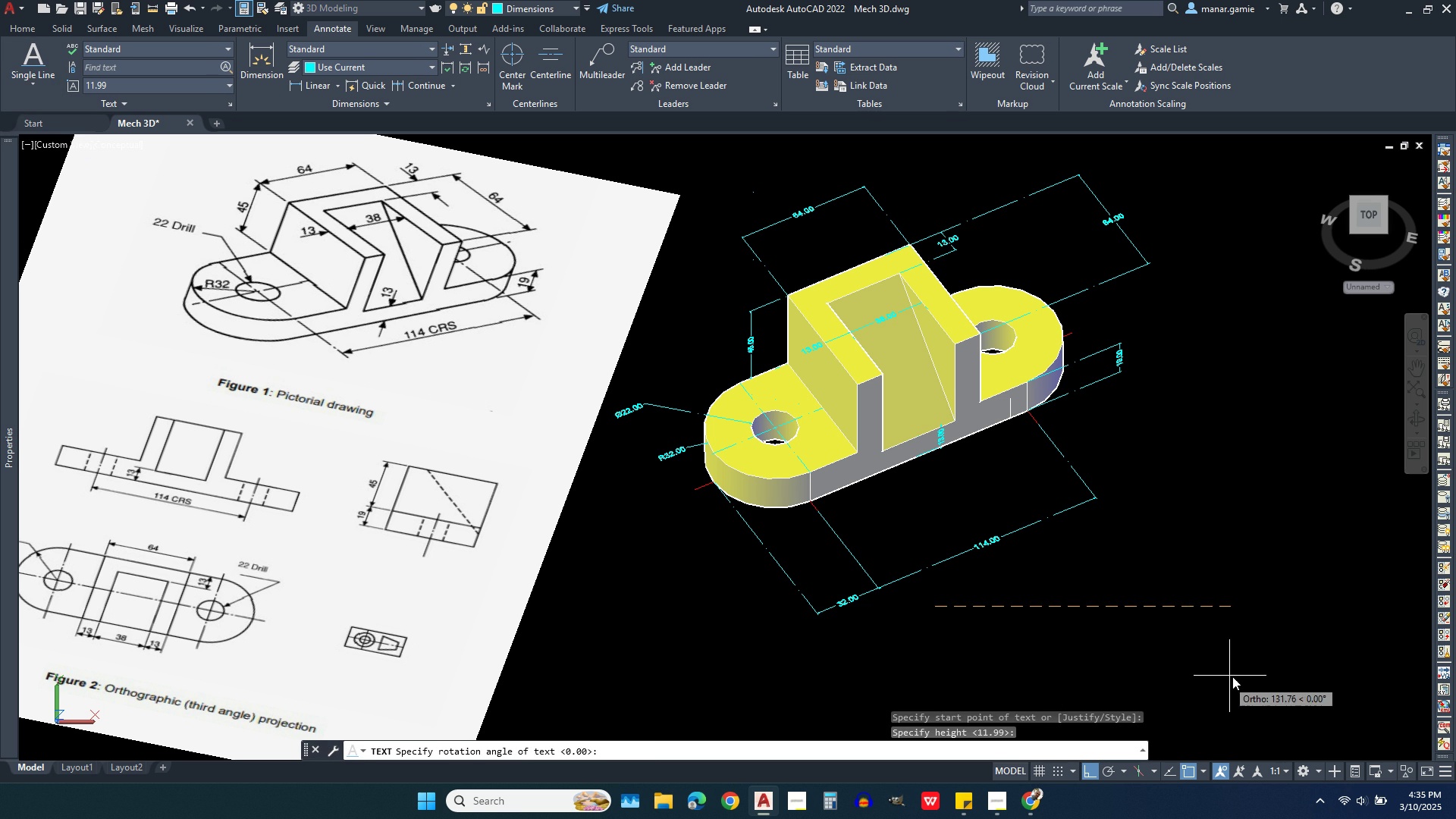 
left_click([1232, 676])